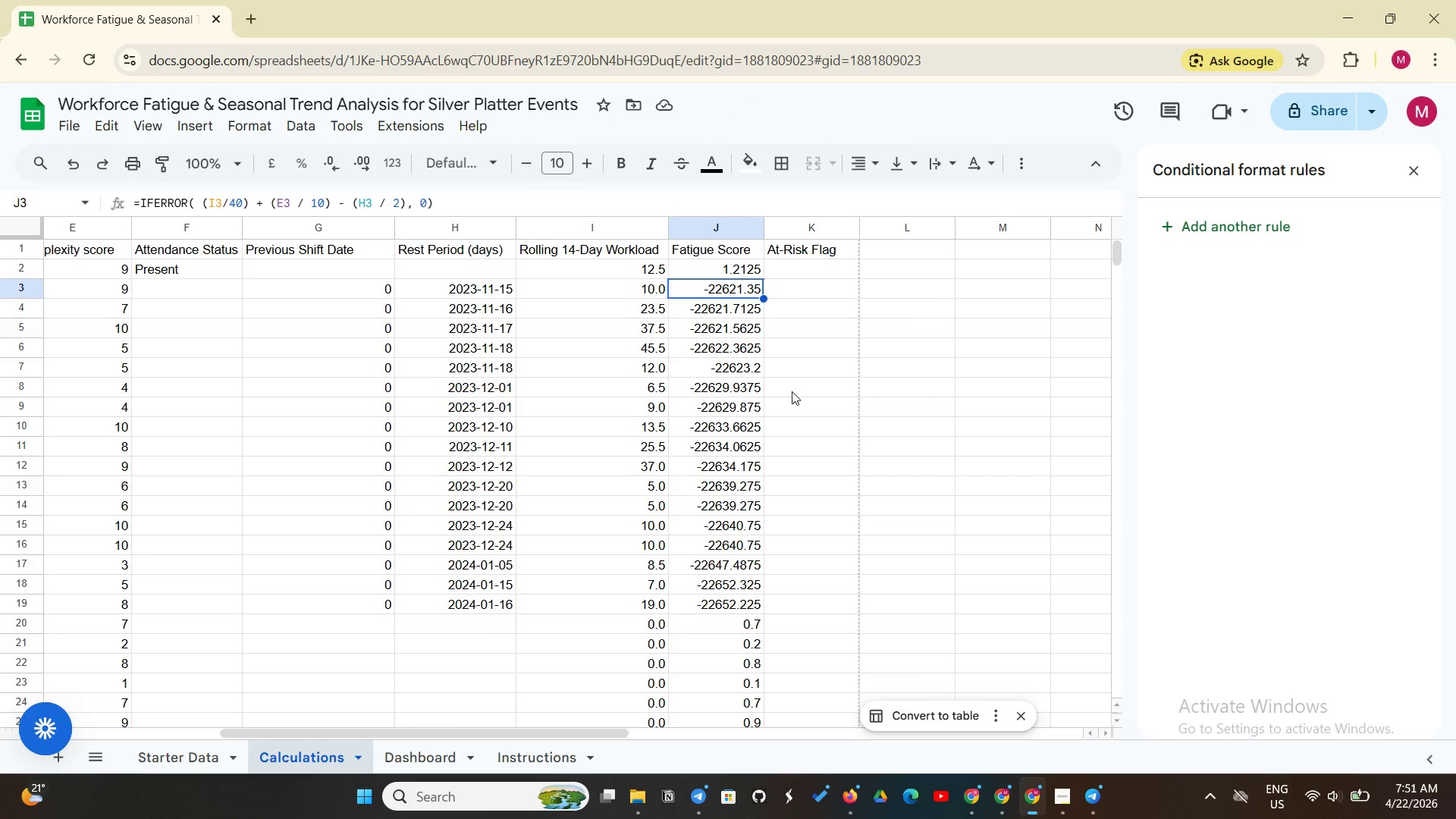 
wait(7.16)
 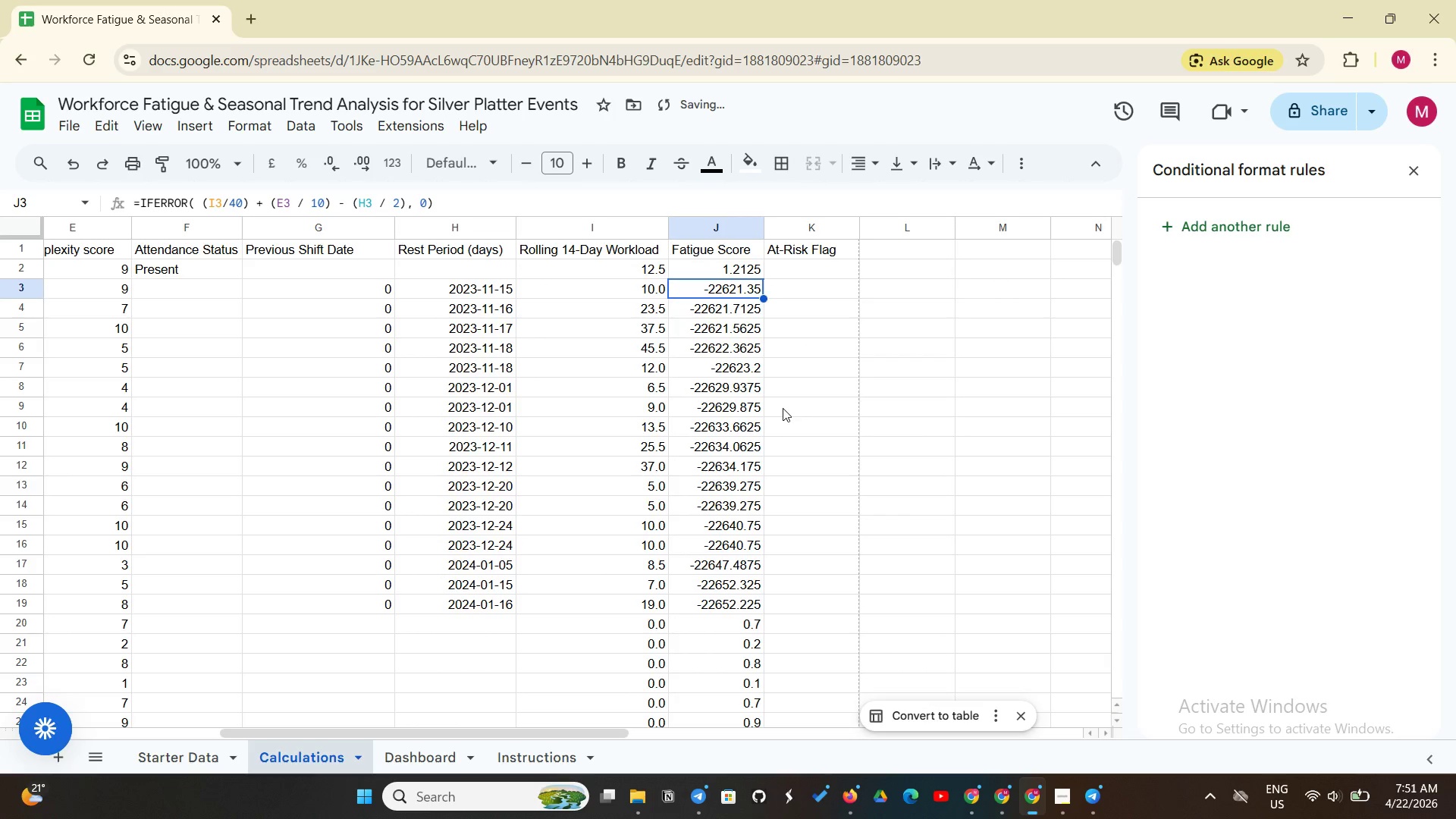 
left_click_drag(start_coordinate=[755, 271], to_coordinate=[758, 406])
 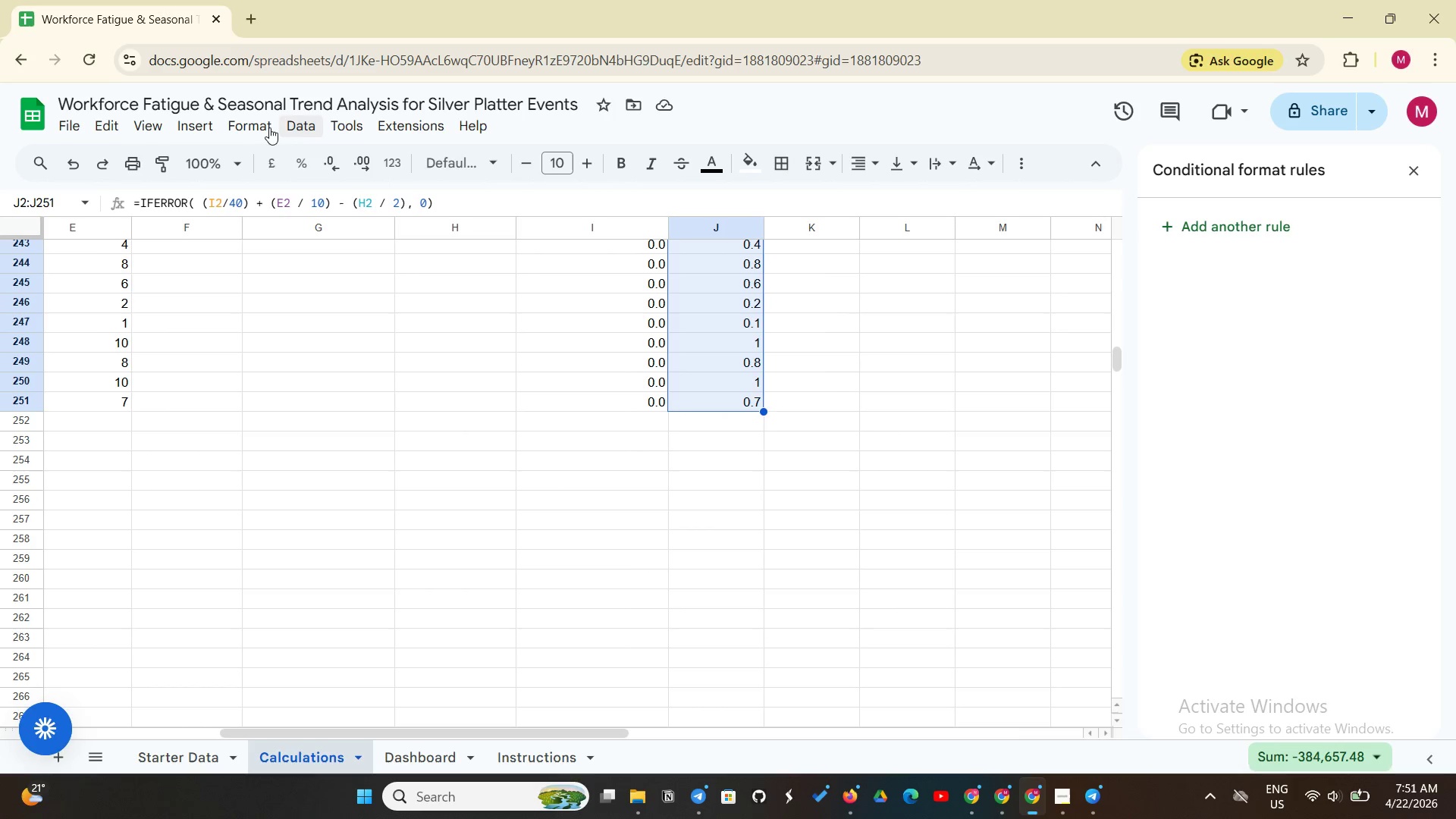 
left_click([264, 127])
 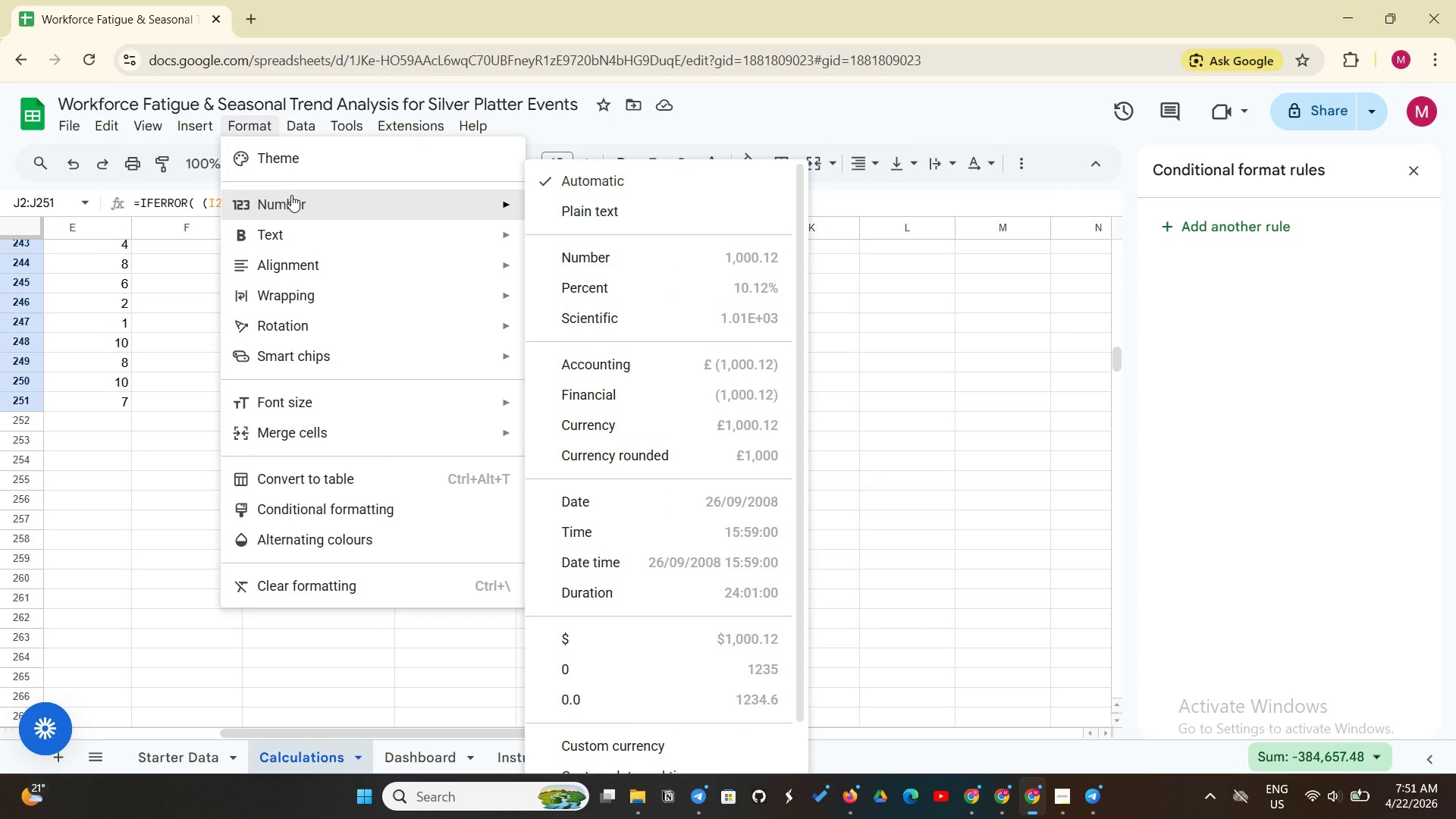 
left_click([291, 195])
 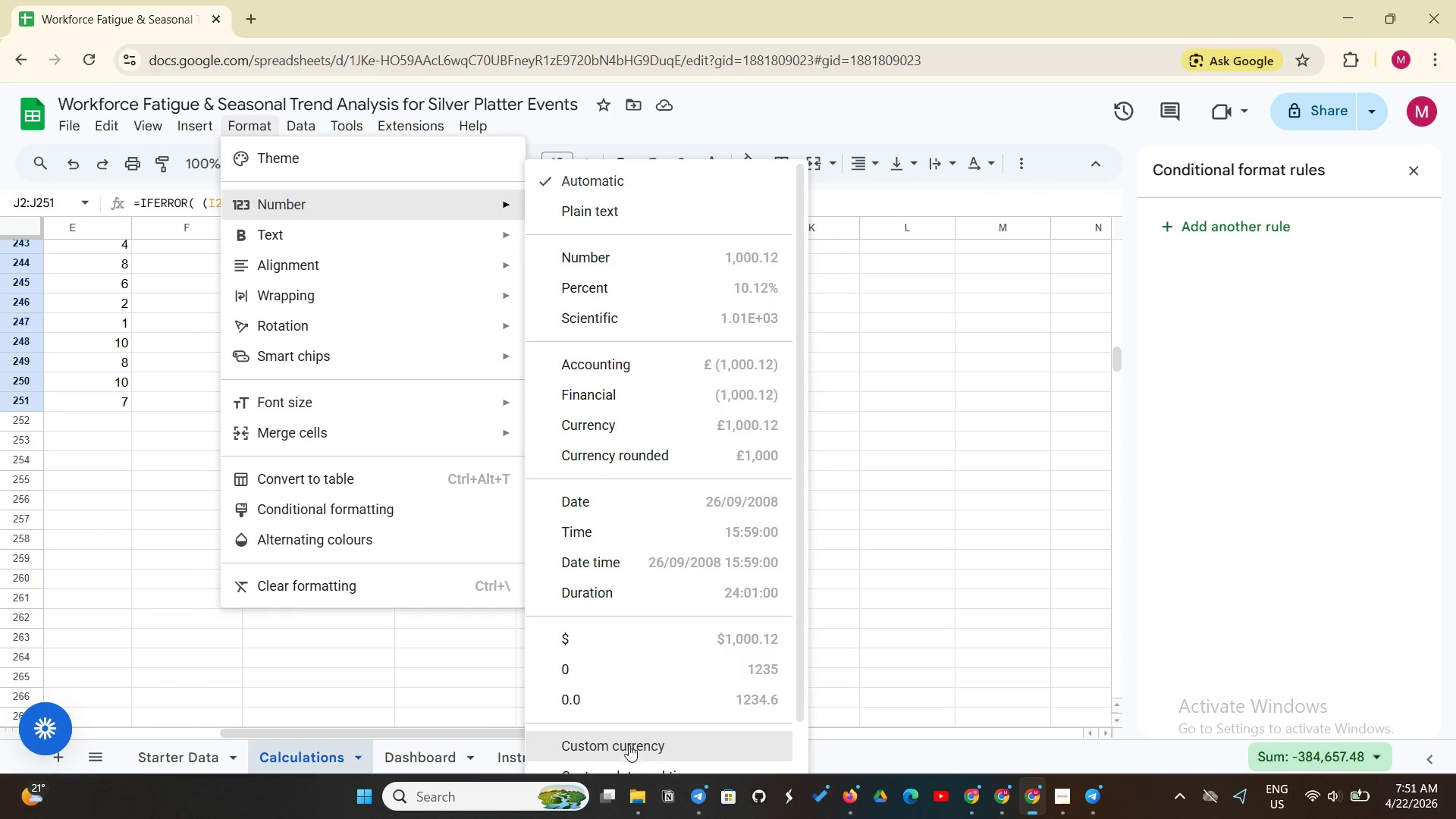 
left_click([640, 701])